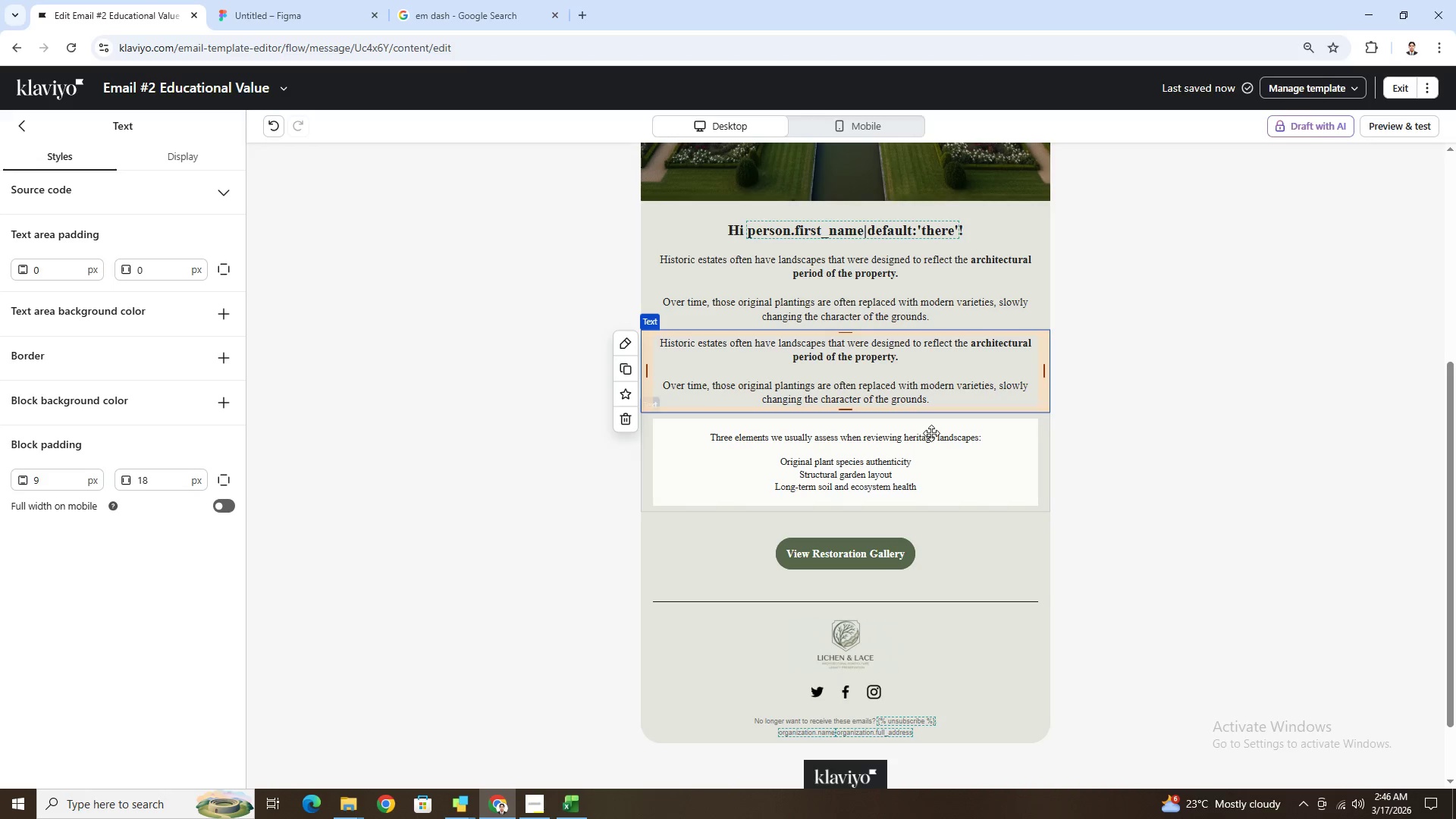 
left_click_drag(start_coordinate=[903, 371], to_coordinate=[900, 538])
 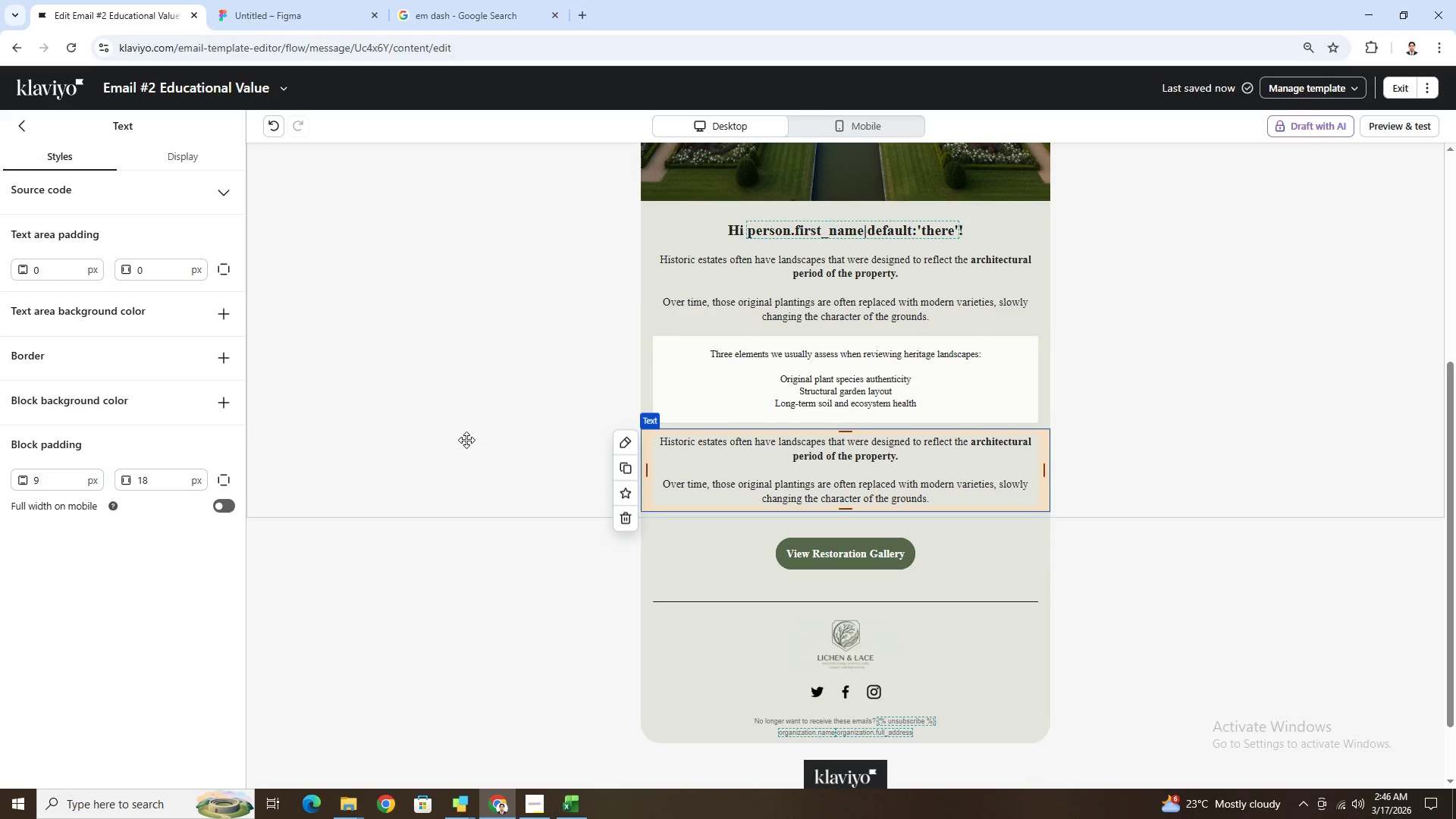 
left_click_drag(start_coordinate=[852, 484], to_coordinate=[850, 565])
 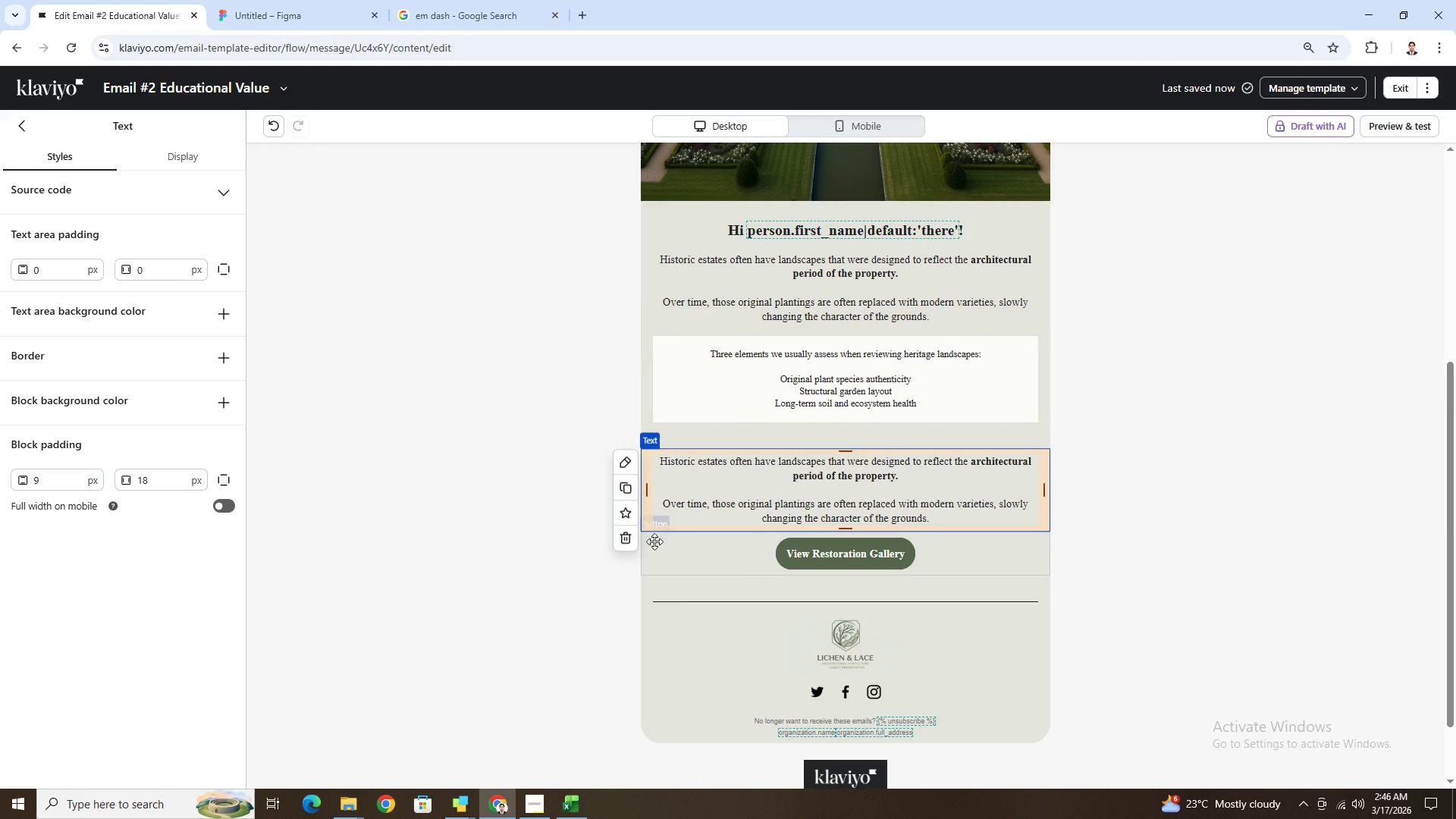 
left_click([505, 510])
 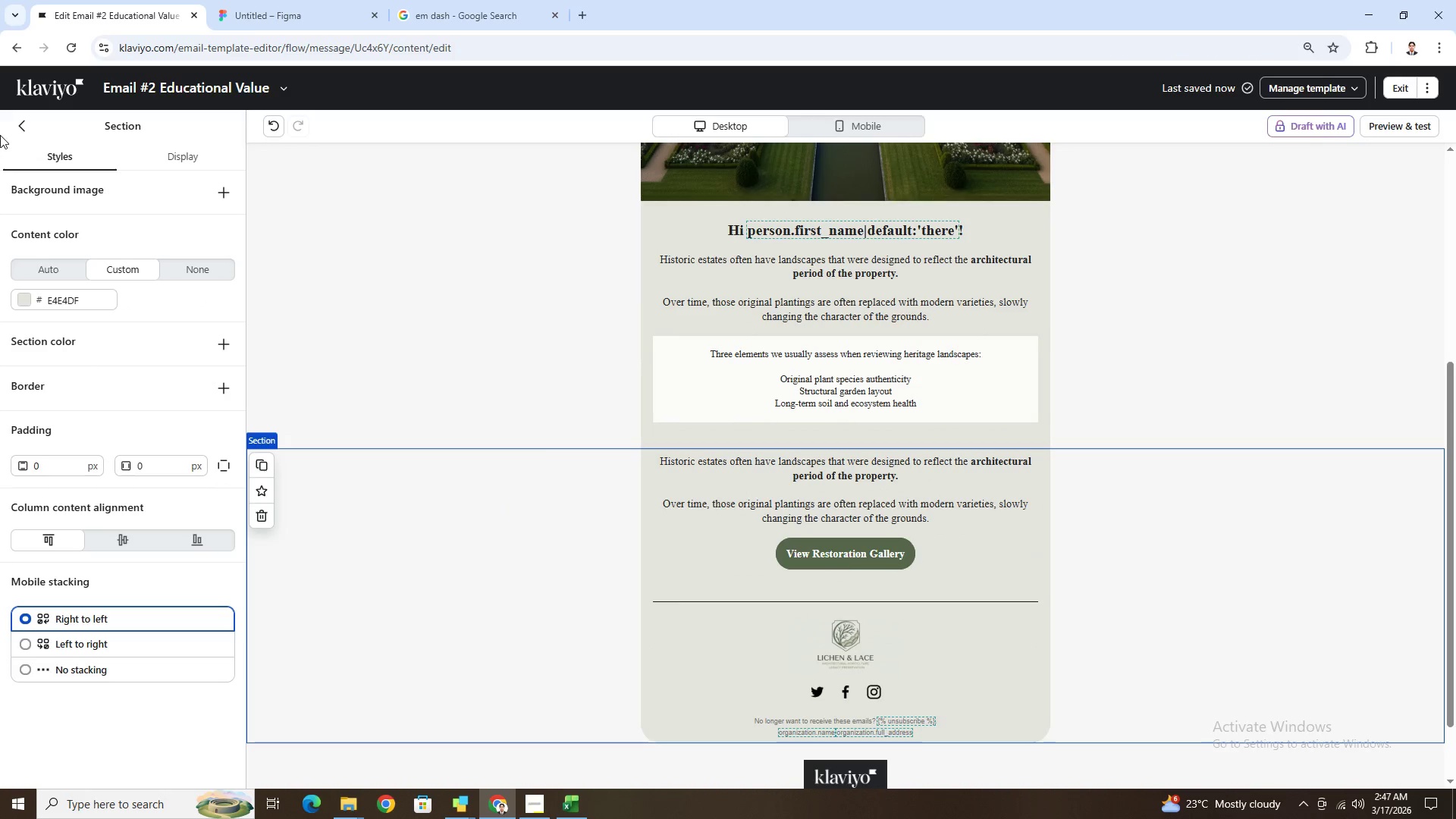 
left_click([15, 128])
 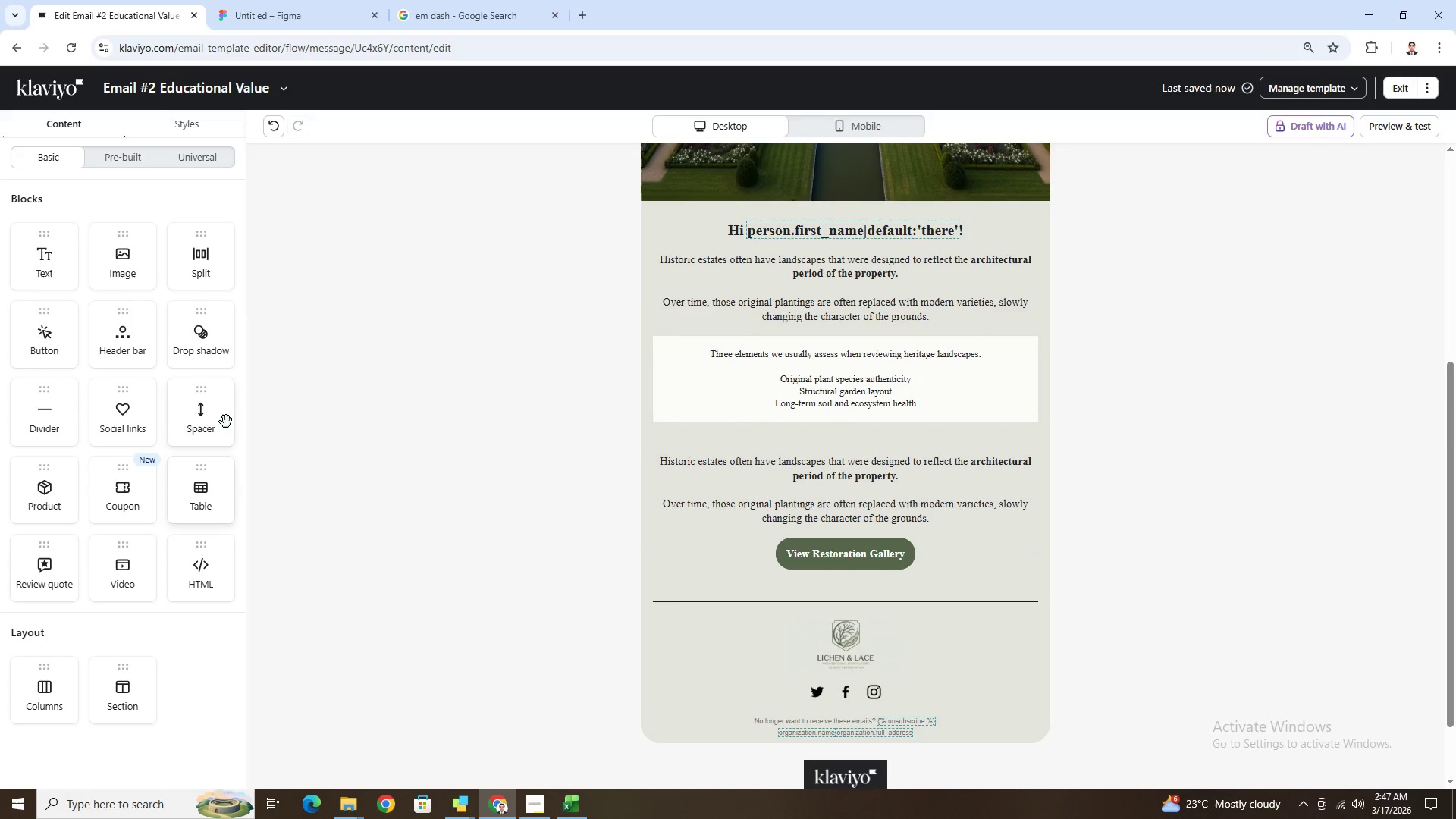 
left_click_drag(start_coordinate=[219, 420], to_coordinate=[883, 560])
 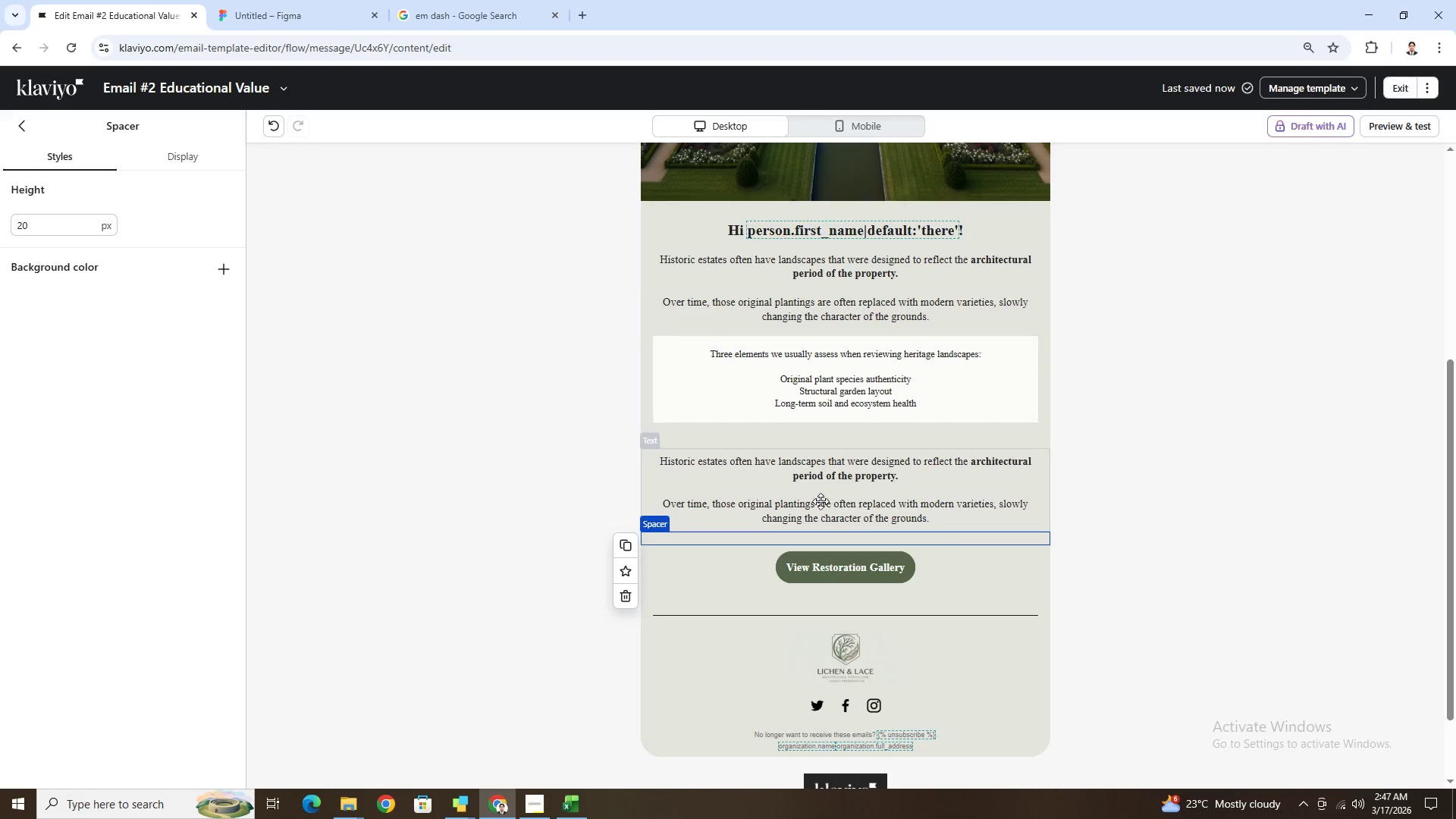 
double_click([821, 499])
 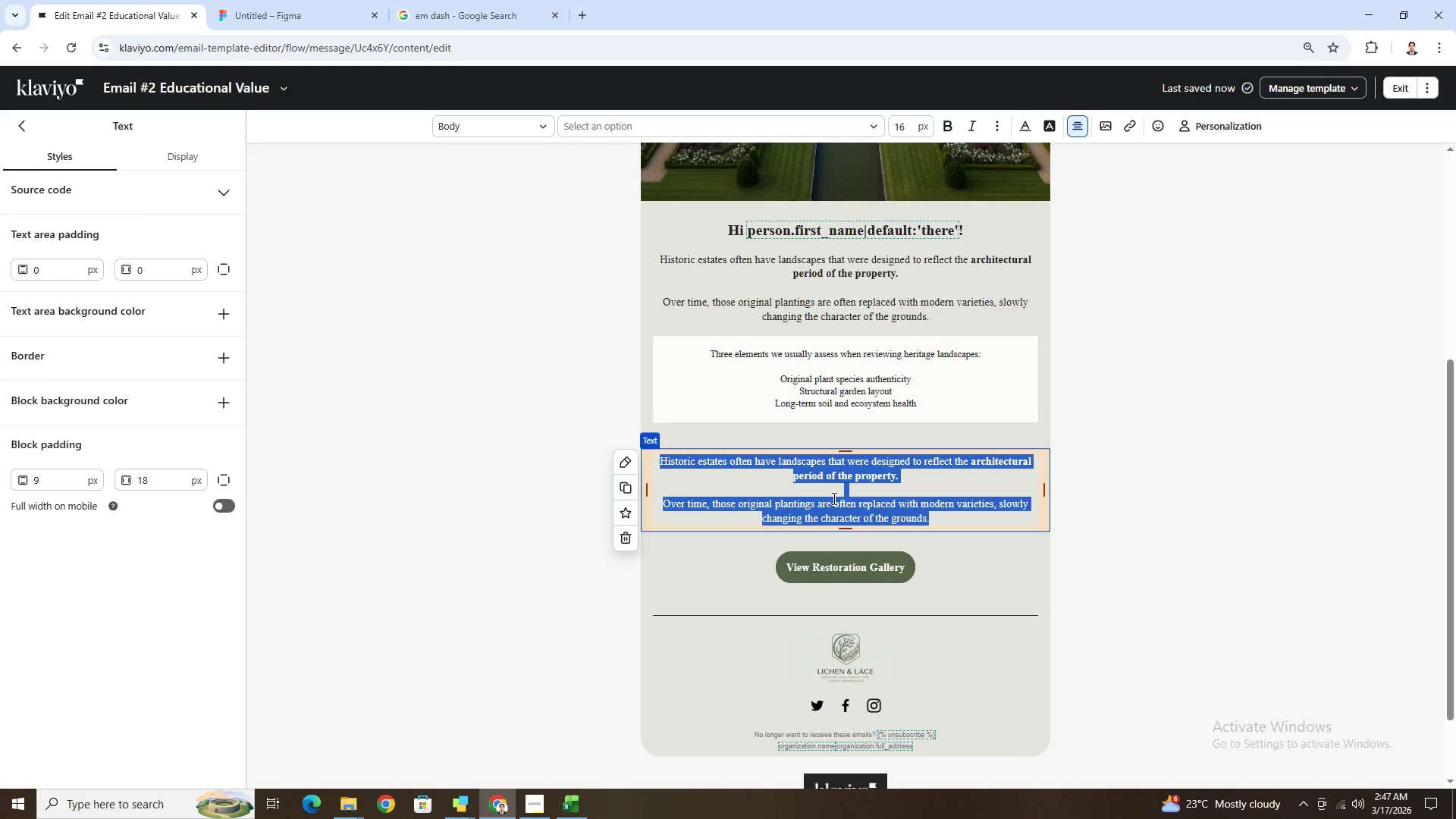 
type(If your'e)
key(Backspace)
key(Backspace)
key(Backspace)
type('re ever curious about preservation strategies for historic properties, we recently put together a shoer)
key(Backspace)
key(Backspace)
type(rt overview that estate managers oftem )
key(Backspace)
type(n find)
key(Backspace)
key(Backspace)
key(Backspace)
key(Backspace)
key(Backspace)
key(Backspace)
key(Backspace)
type(n find useful/)
key(Backspace)
type(.)
 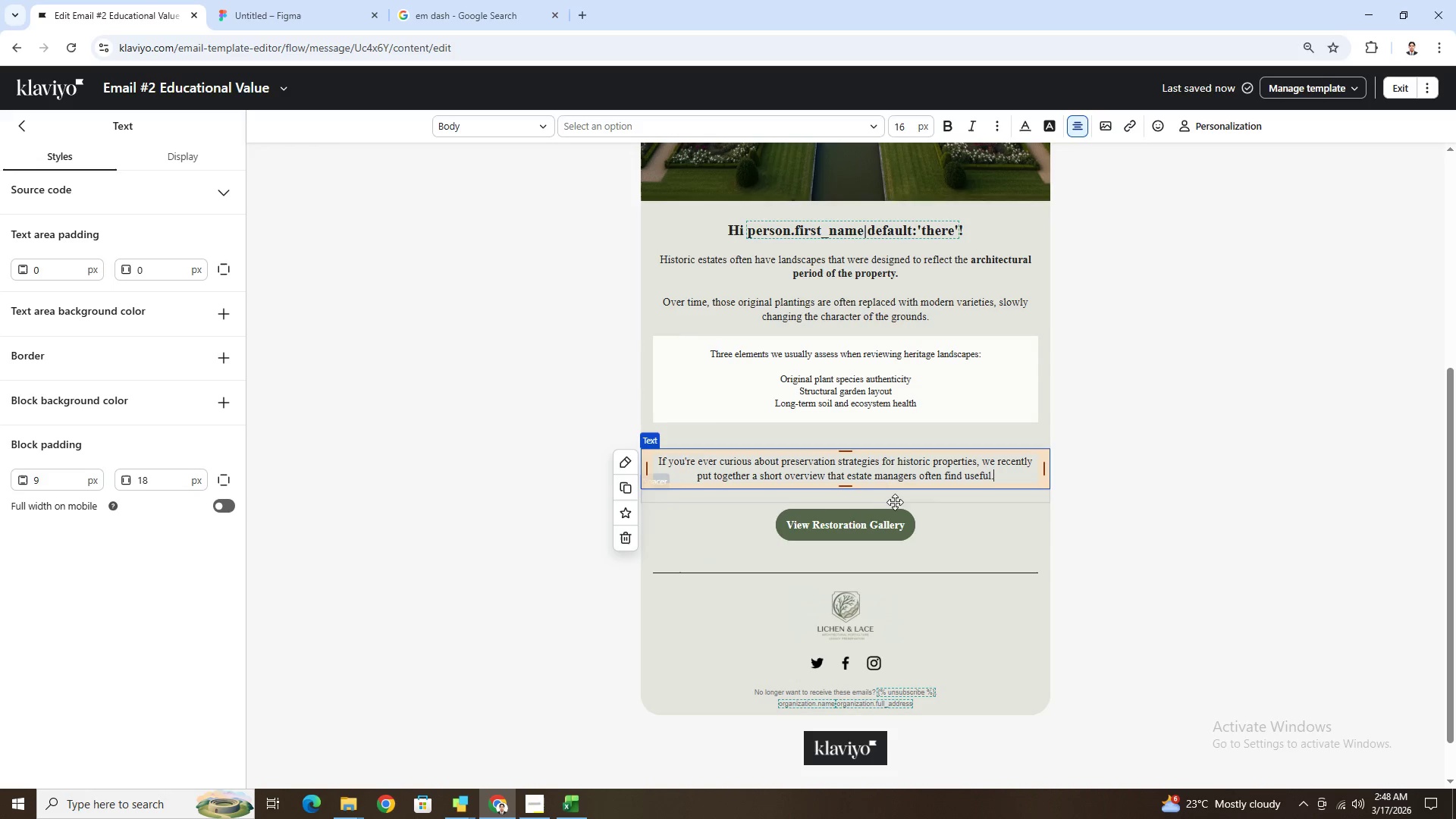 
left_click([938, 527])
 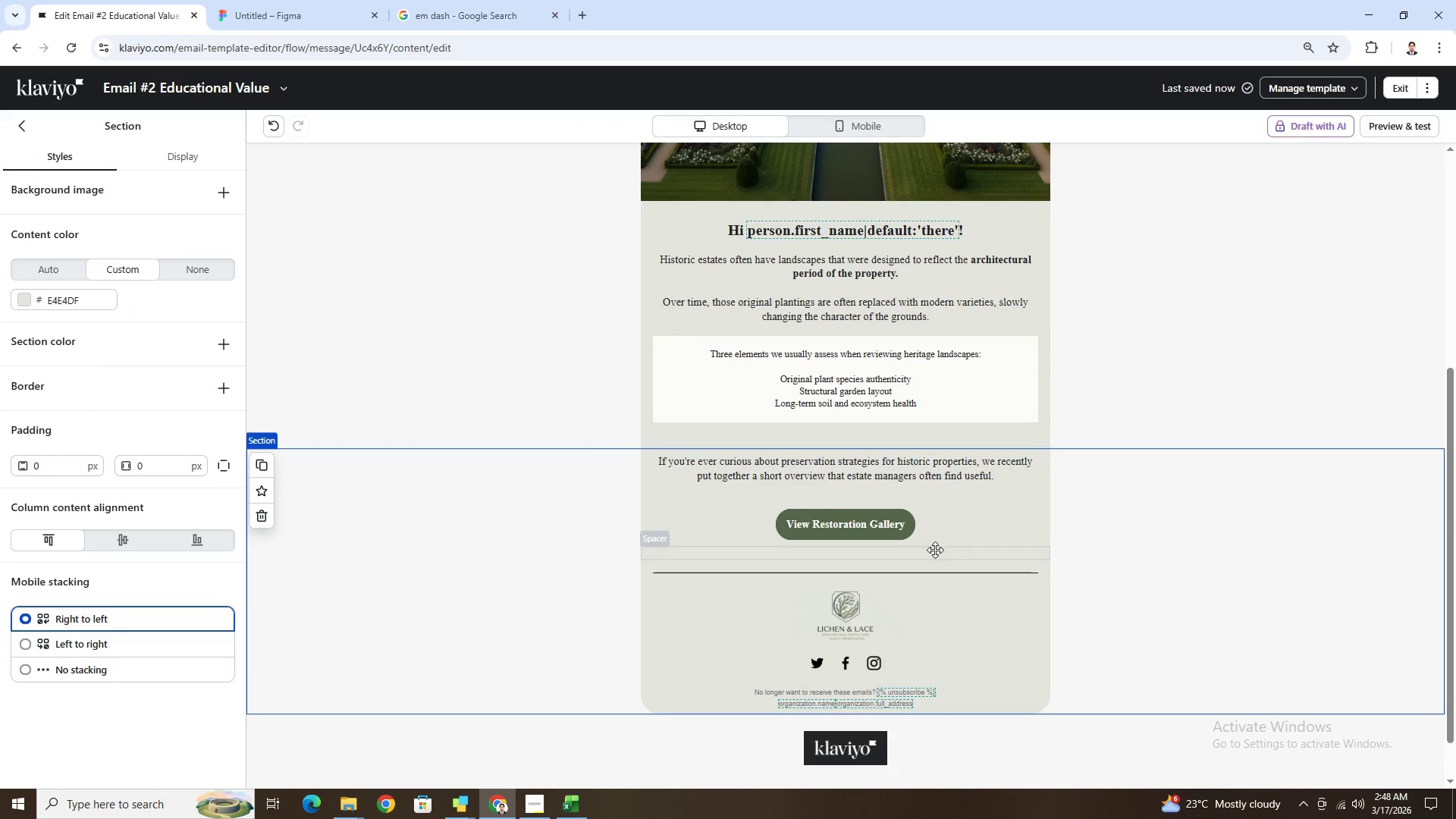 
left_click([929, 527])
 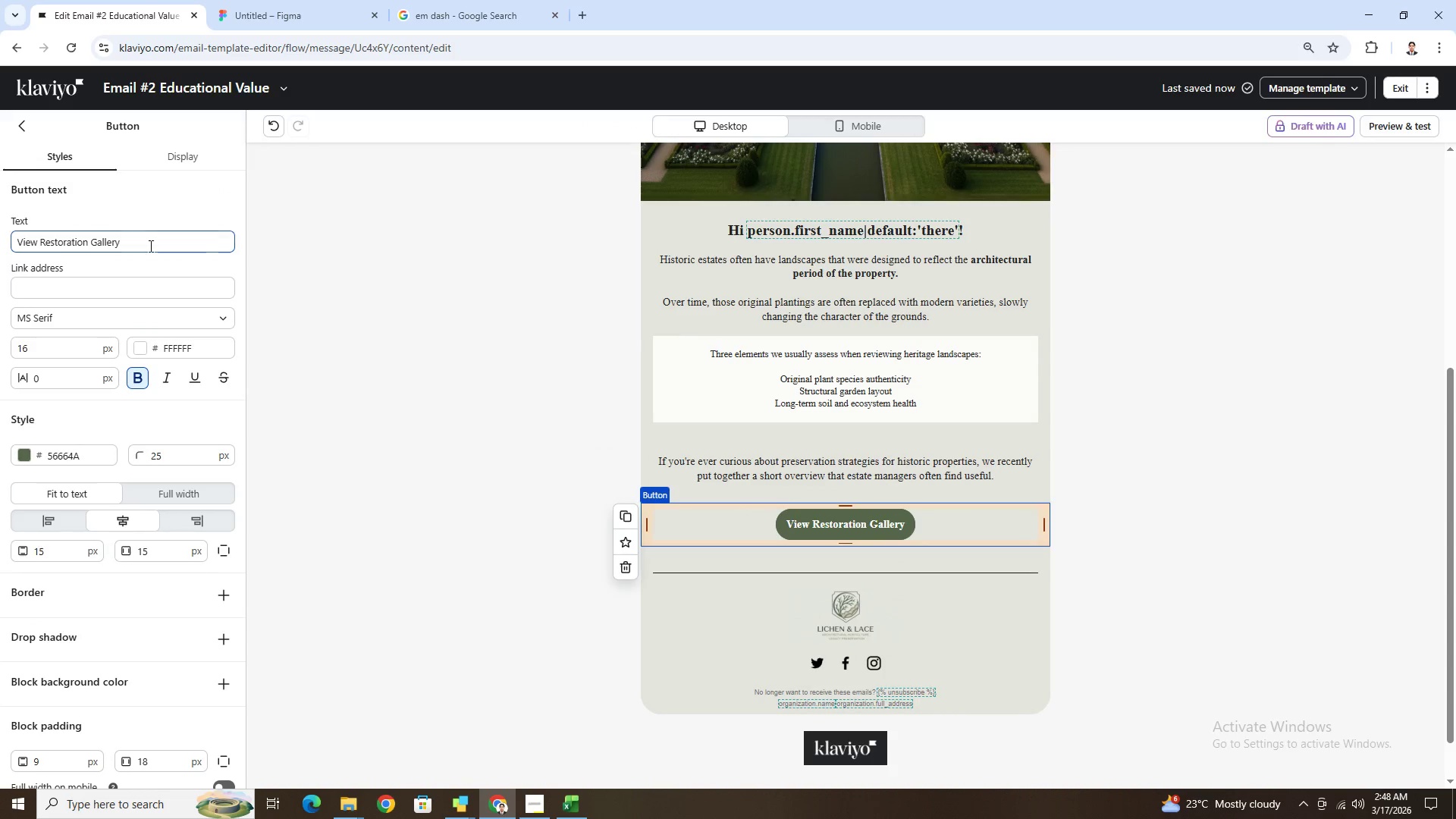 
left_click_drag(start_coordinate=[148, 246], to_coordinate=[7, 253])
 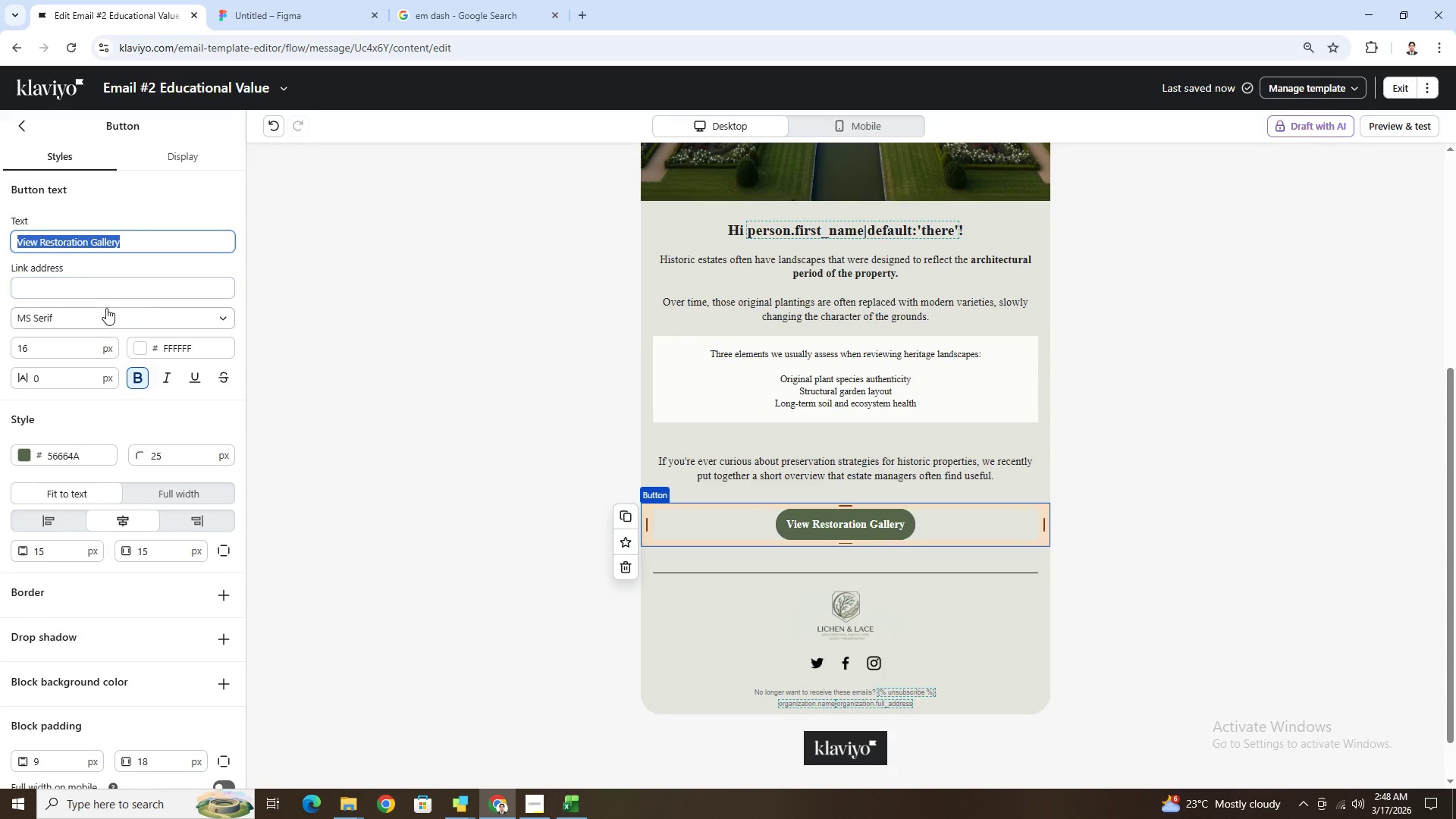 
hold_key(key=ShiftLeft, duration=0.42)
 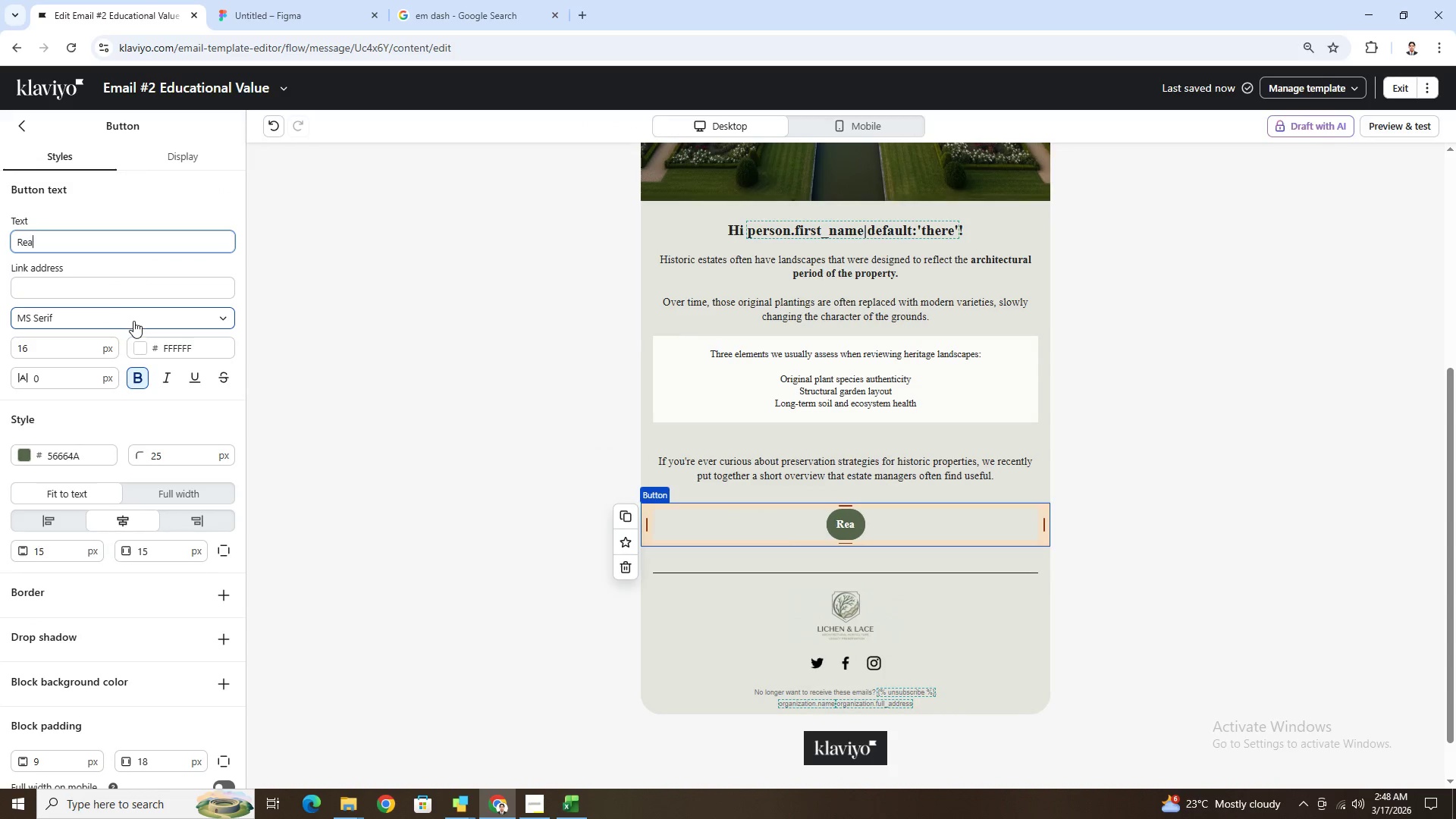 
hold_key(key=R, duration=0.31)
 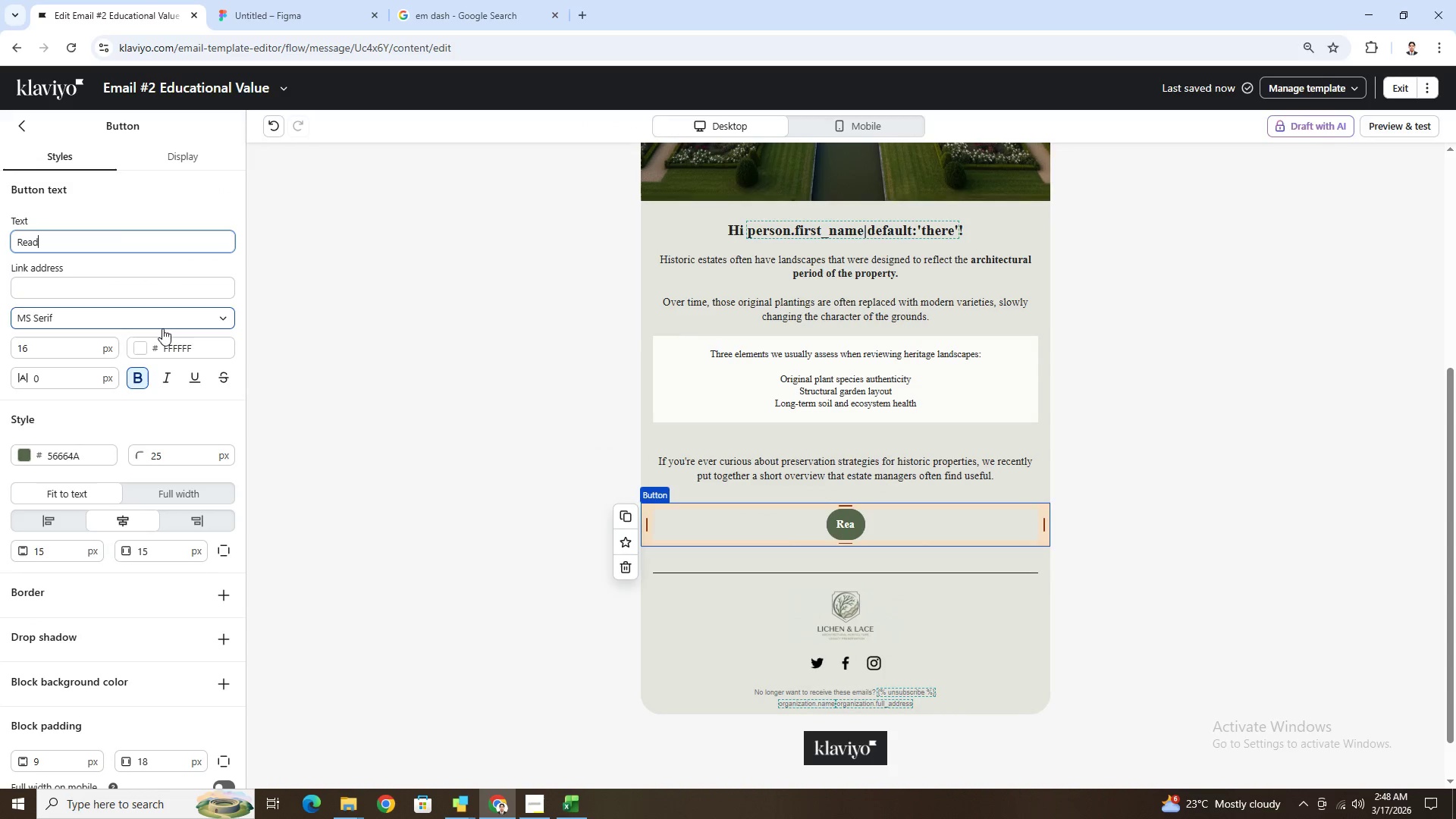 
type(ead Preservation Guide)
 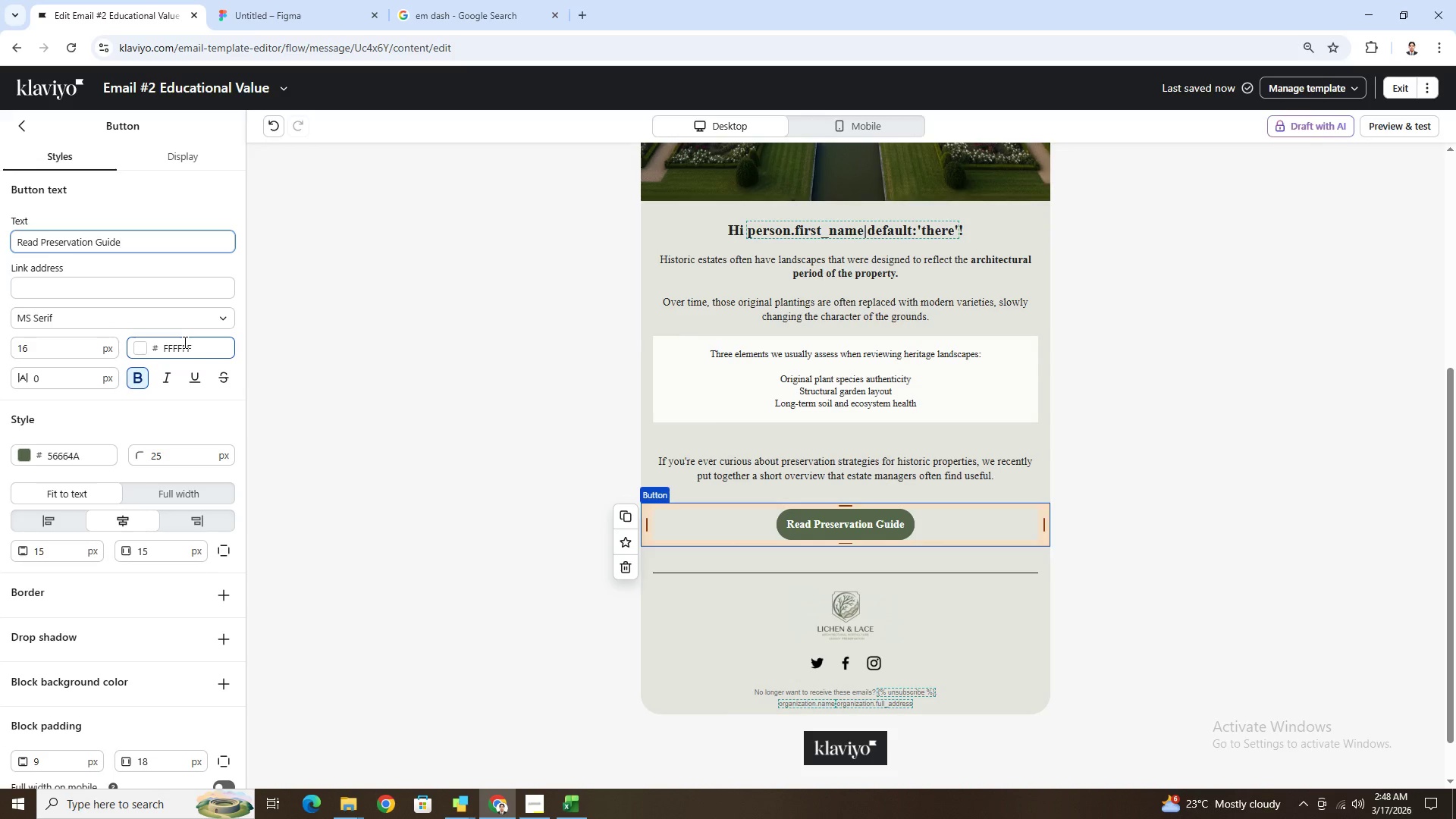 
left_click([1091, 555])
 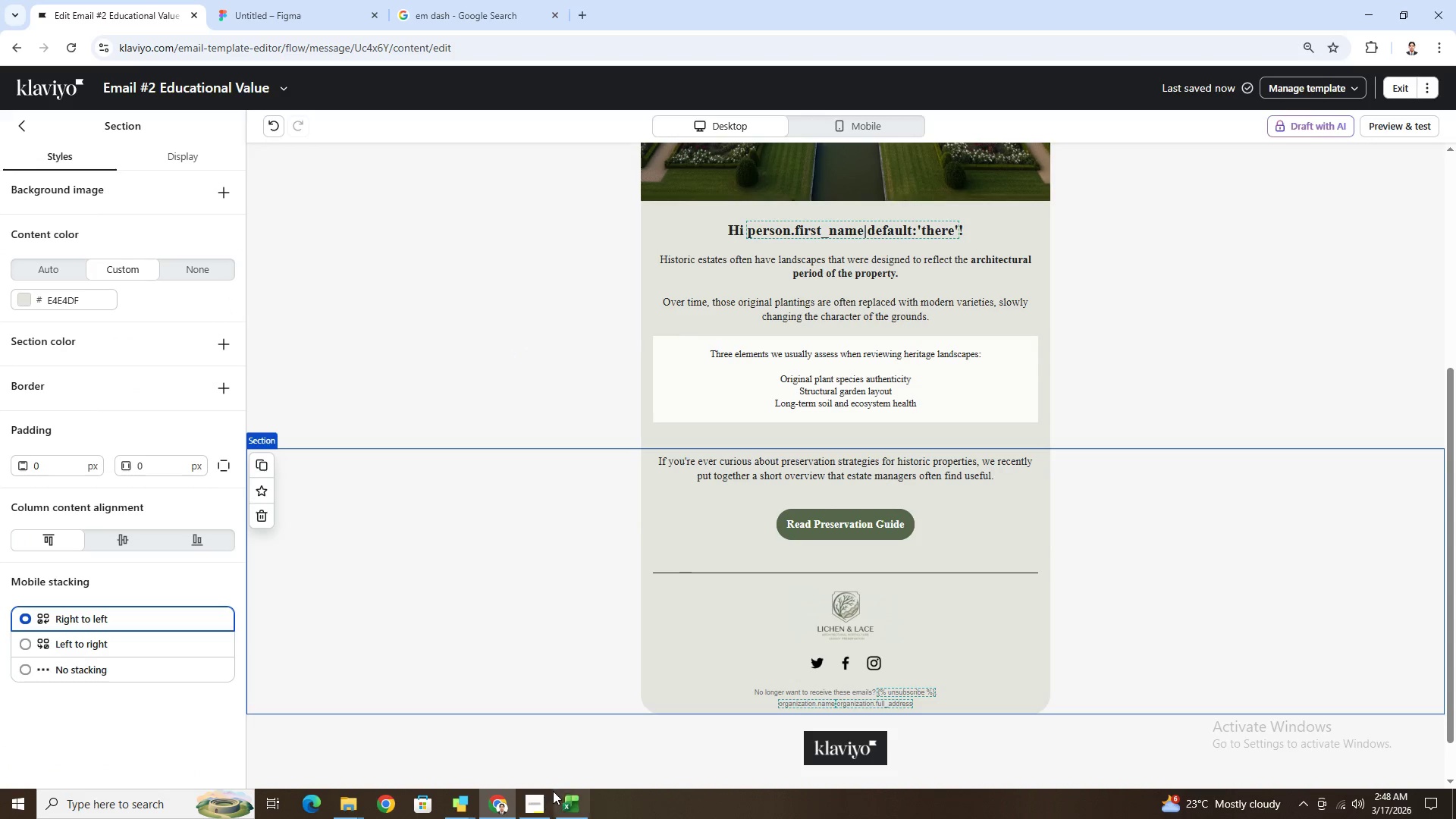 
left_click([535, 802])